 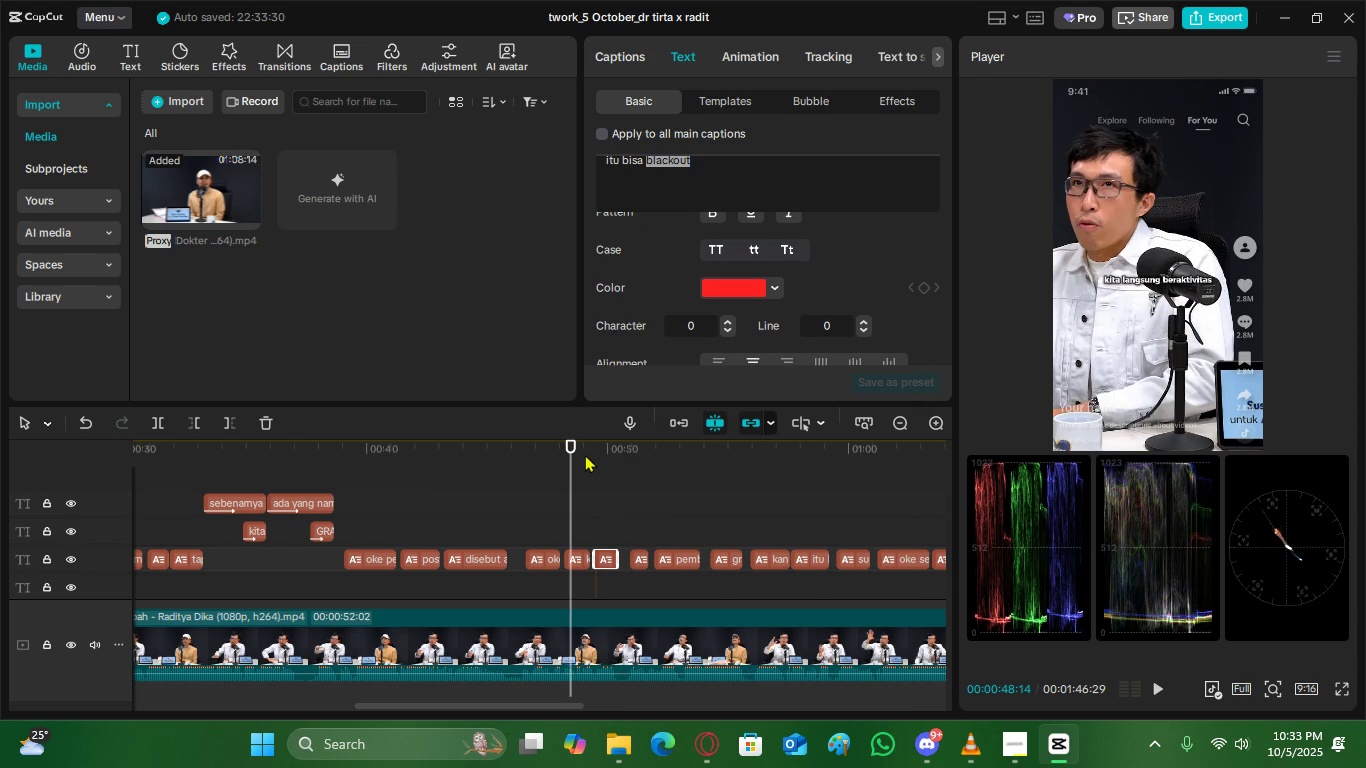 
left_click([592, 454])
 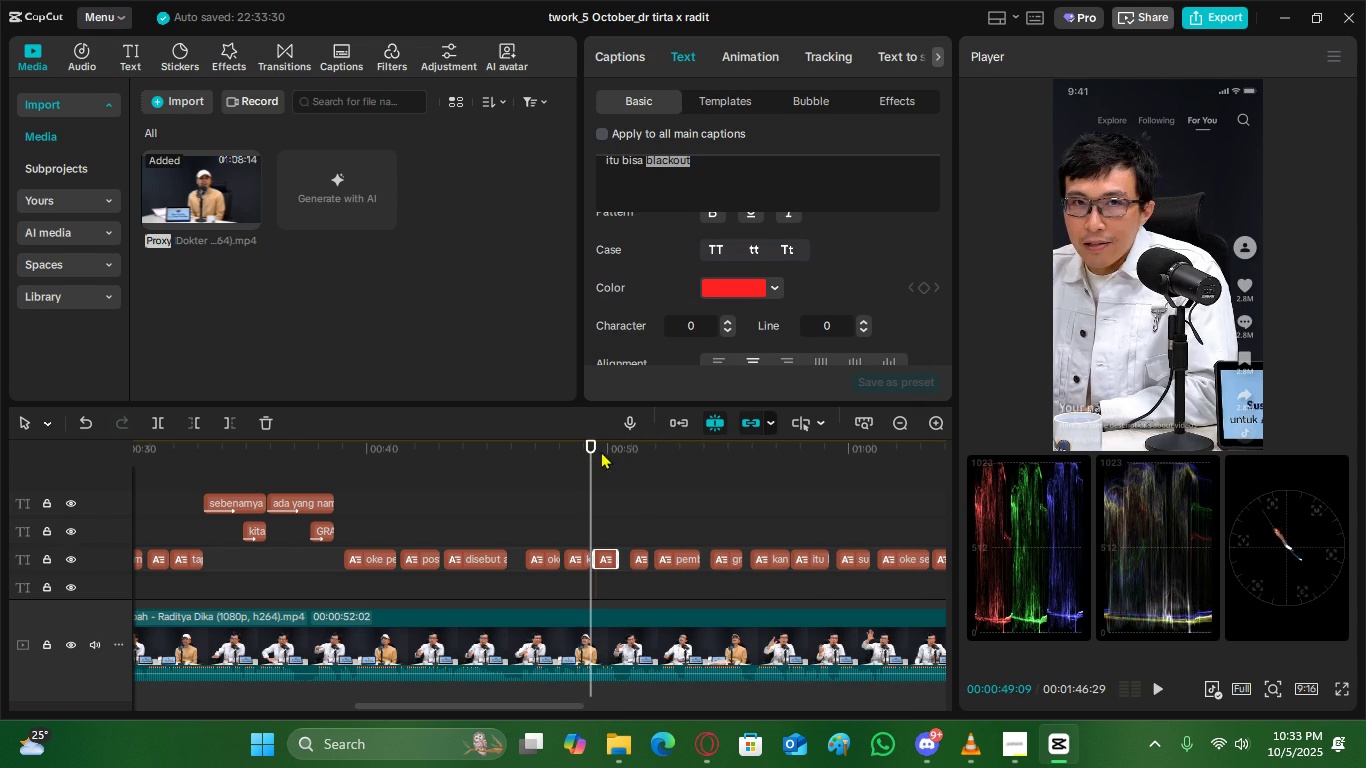 
left_click([601, 451])
 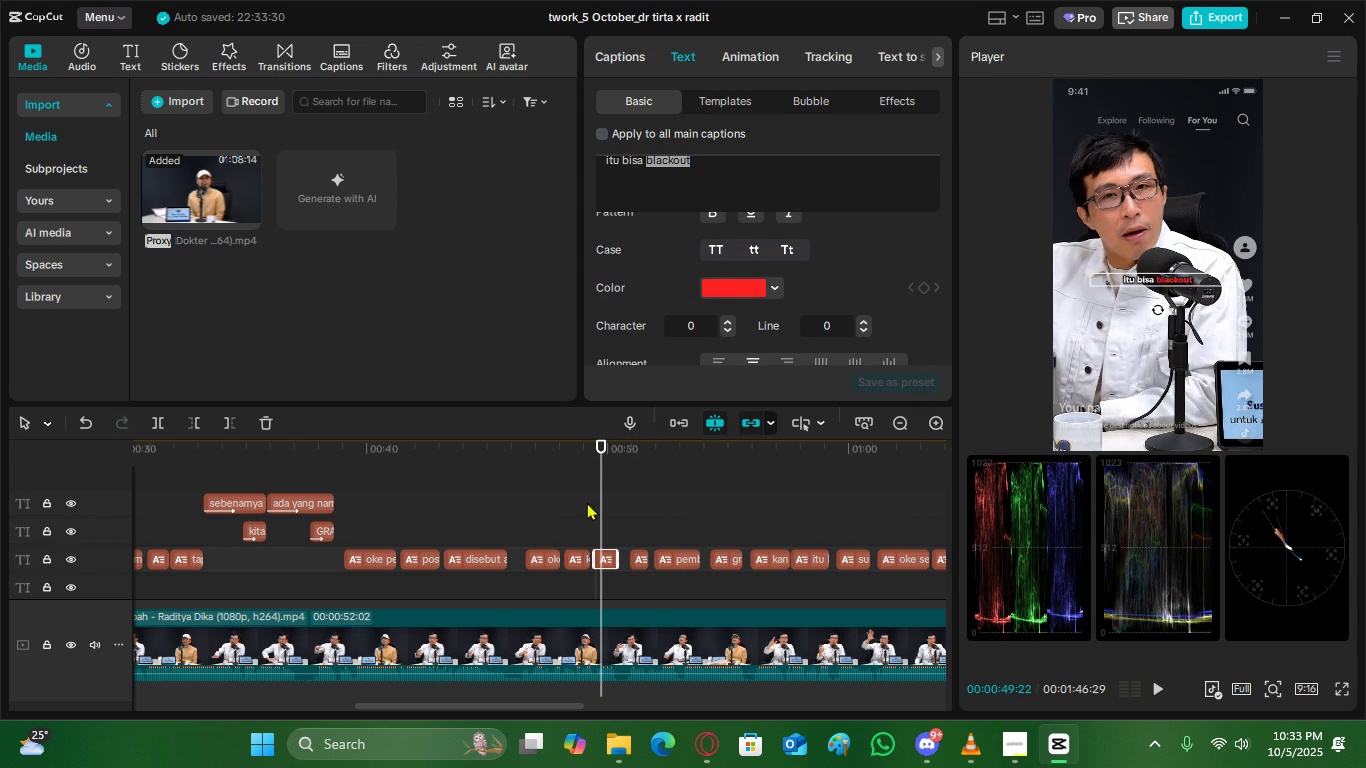 
left_click([589, 474])
 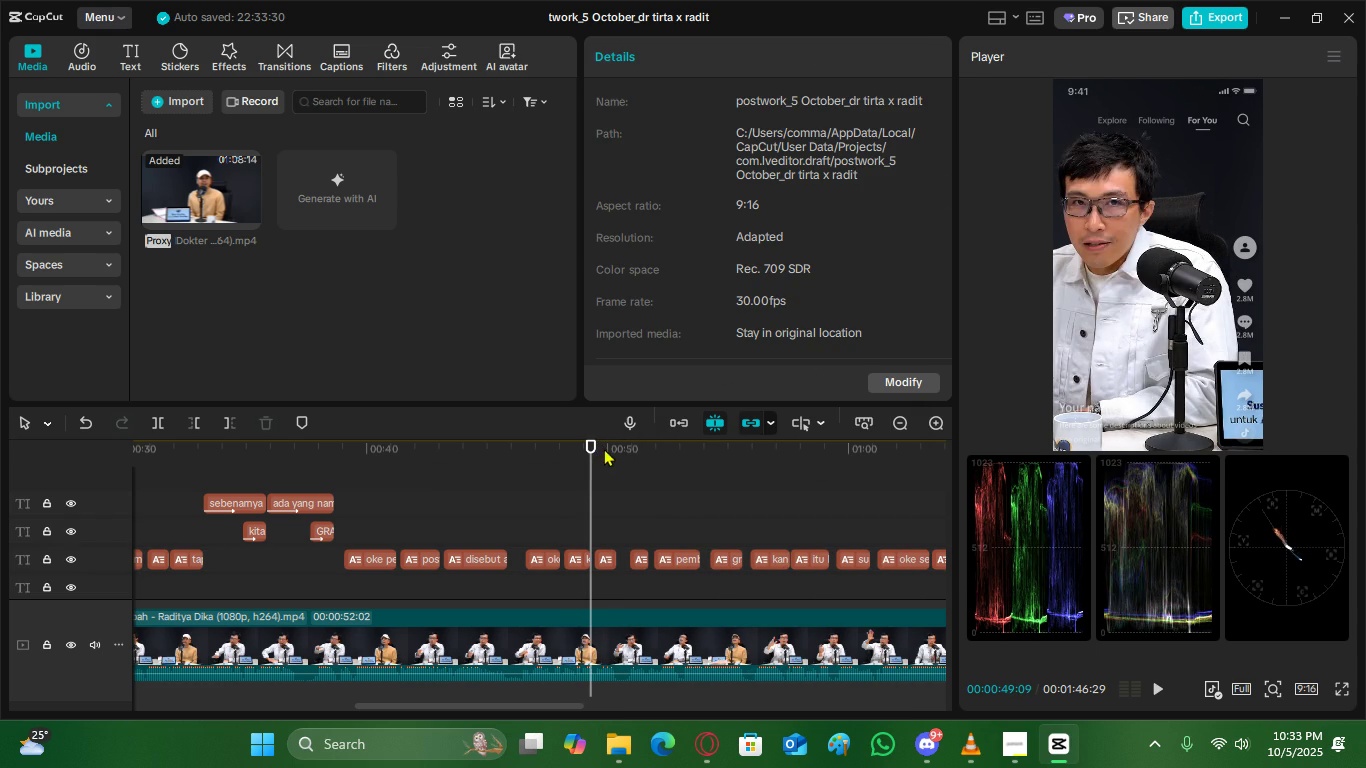 
left_click([604, 448])